 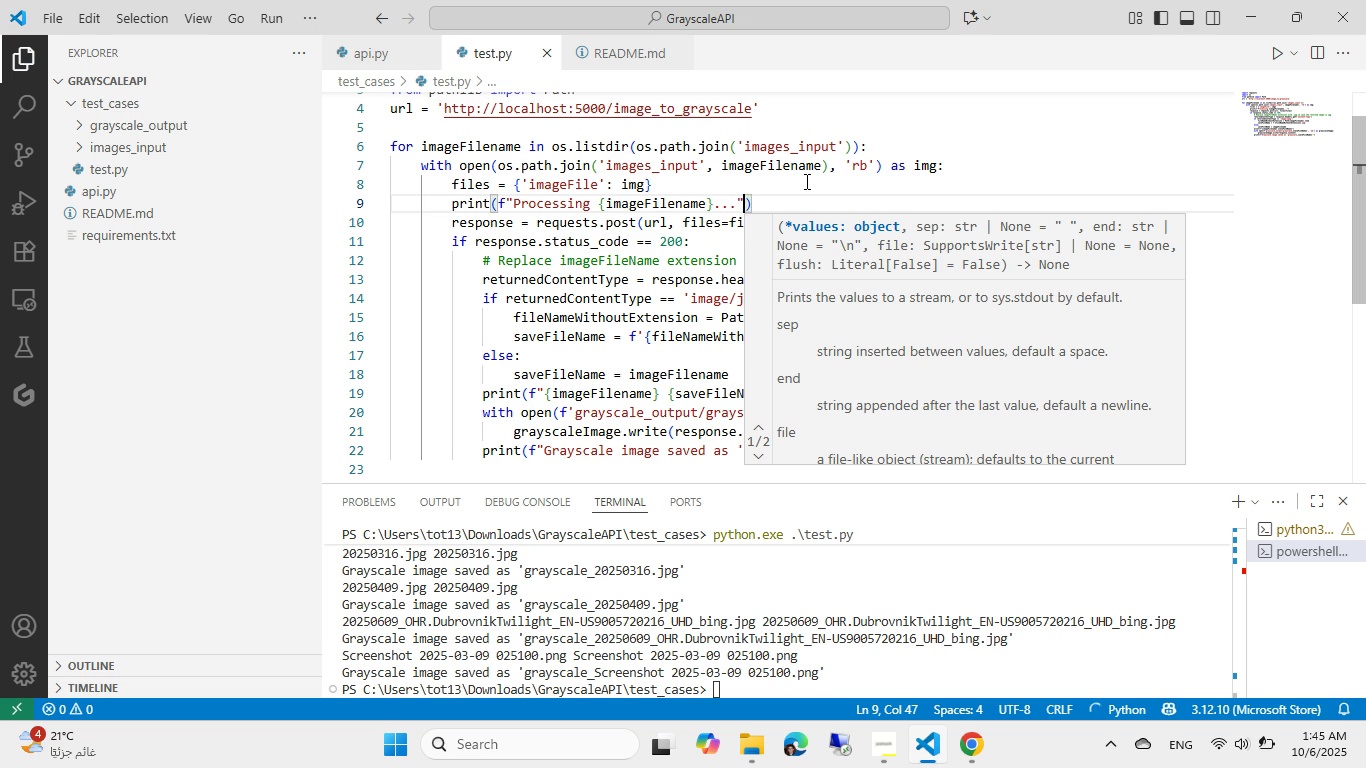 
left_click([930, 574])
 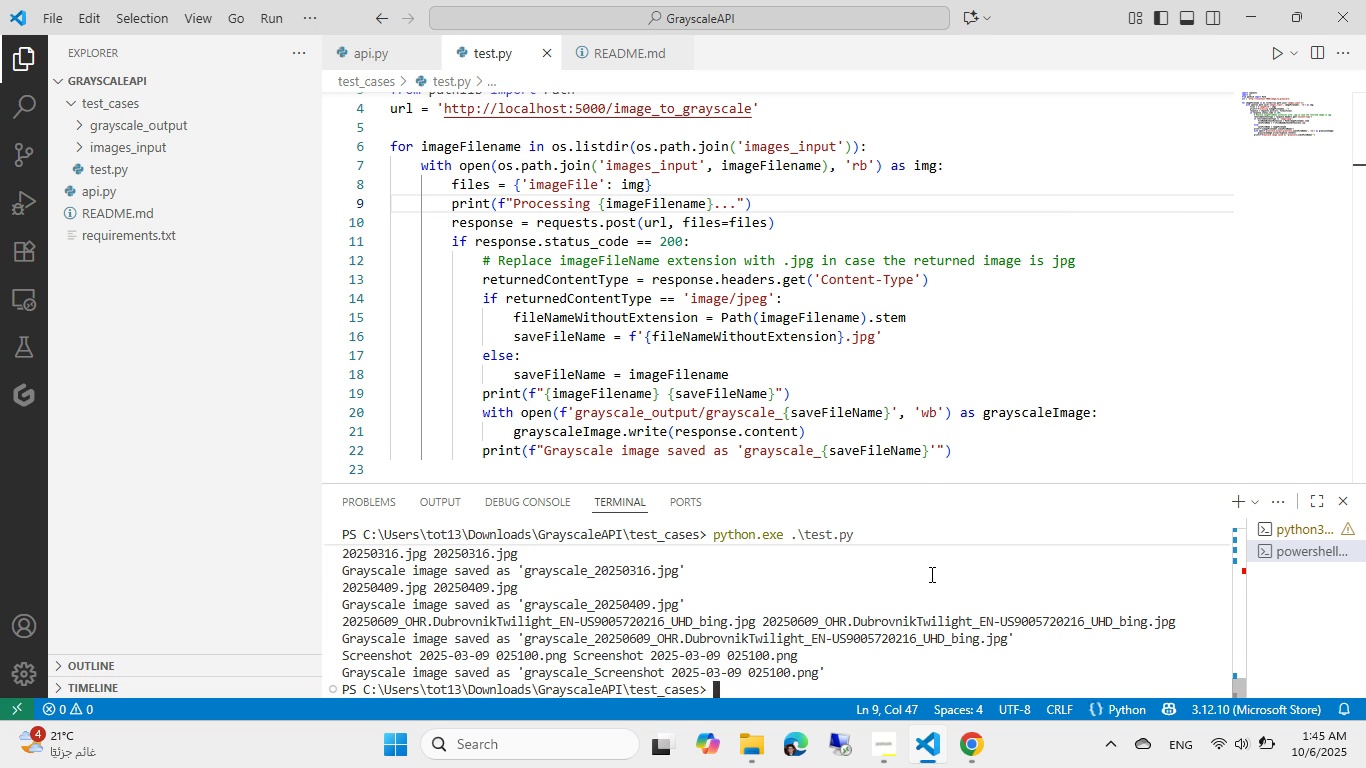 
key(ArrowUp)
 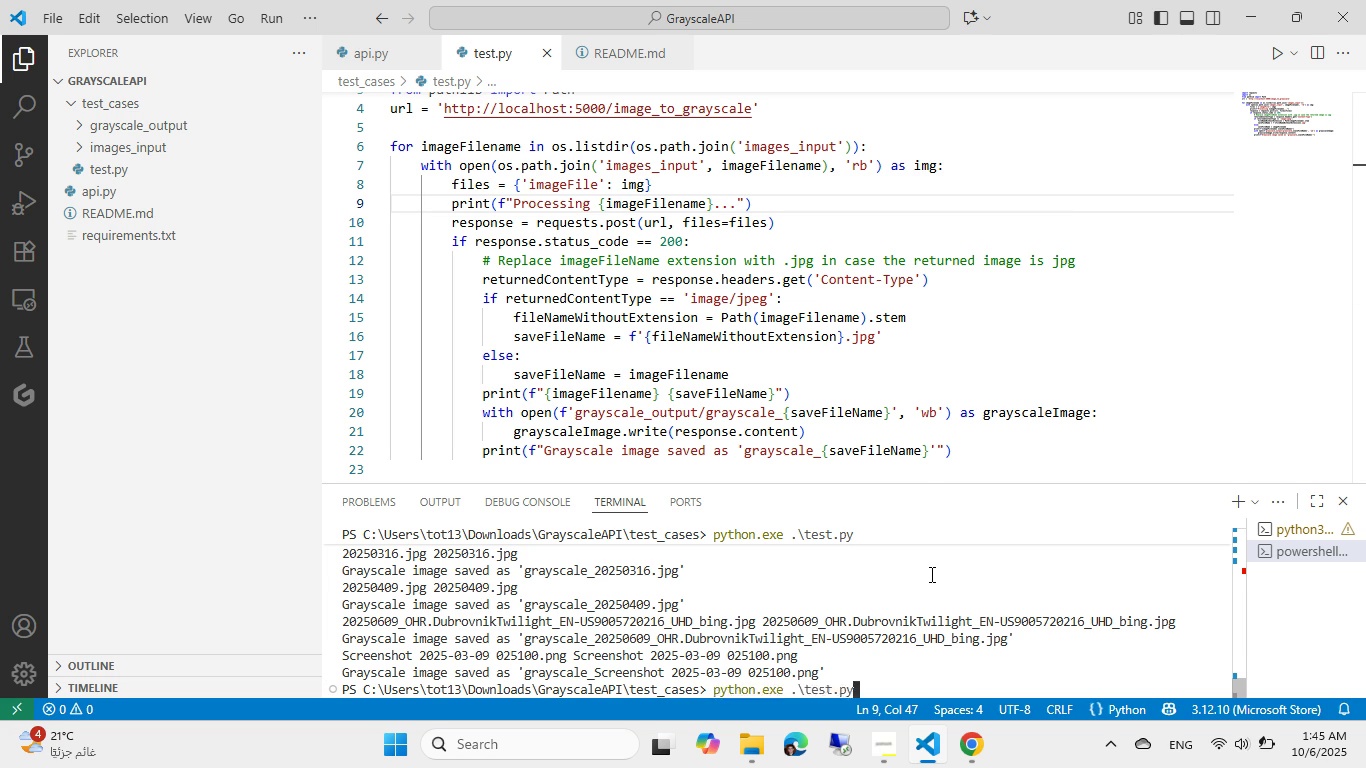 
key(Enter)
 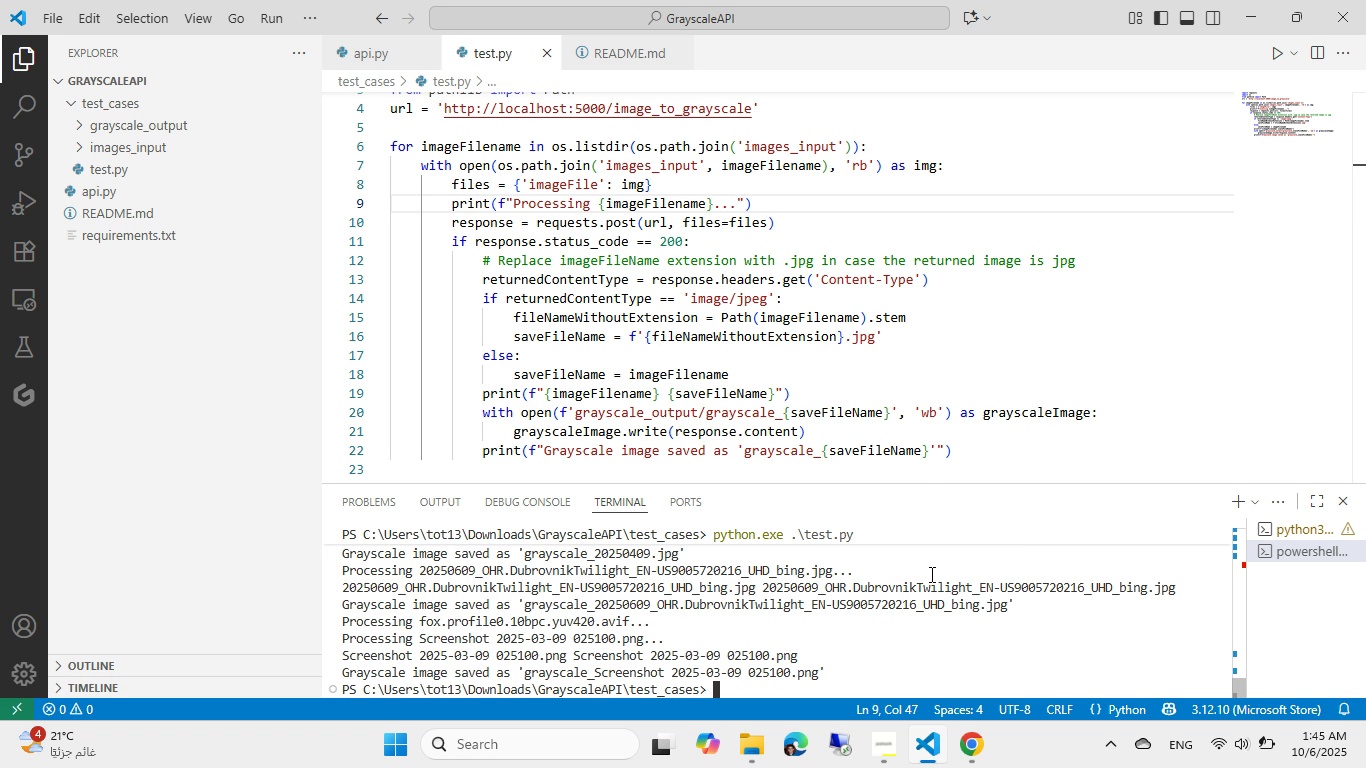 
wait(27.92)
 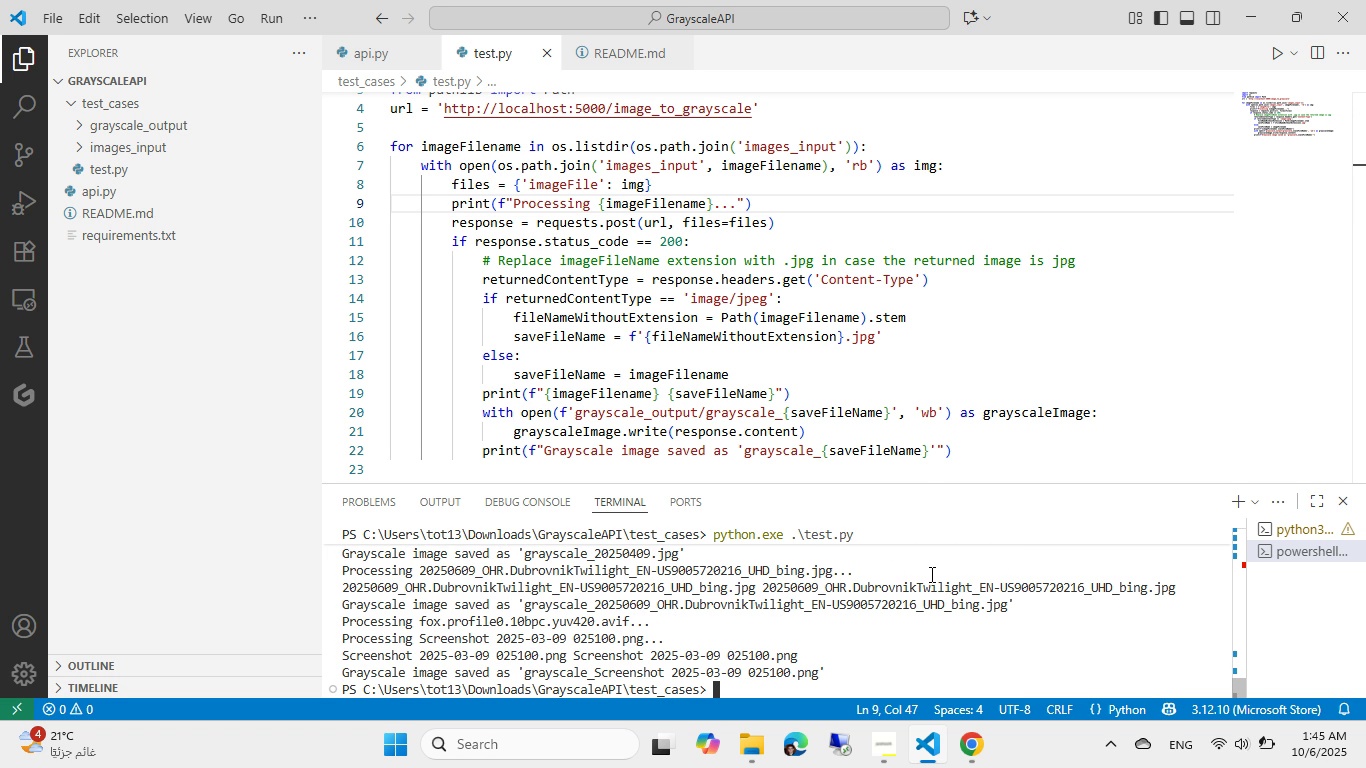 
left_click([1285, 525])
 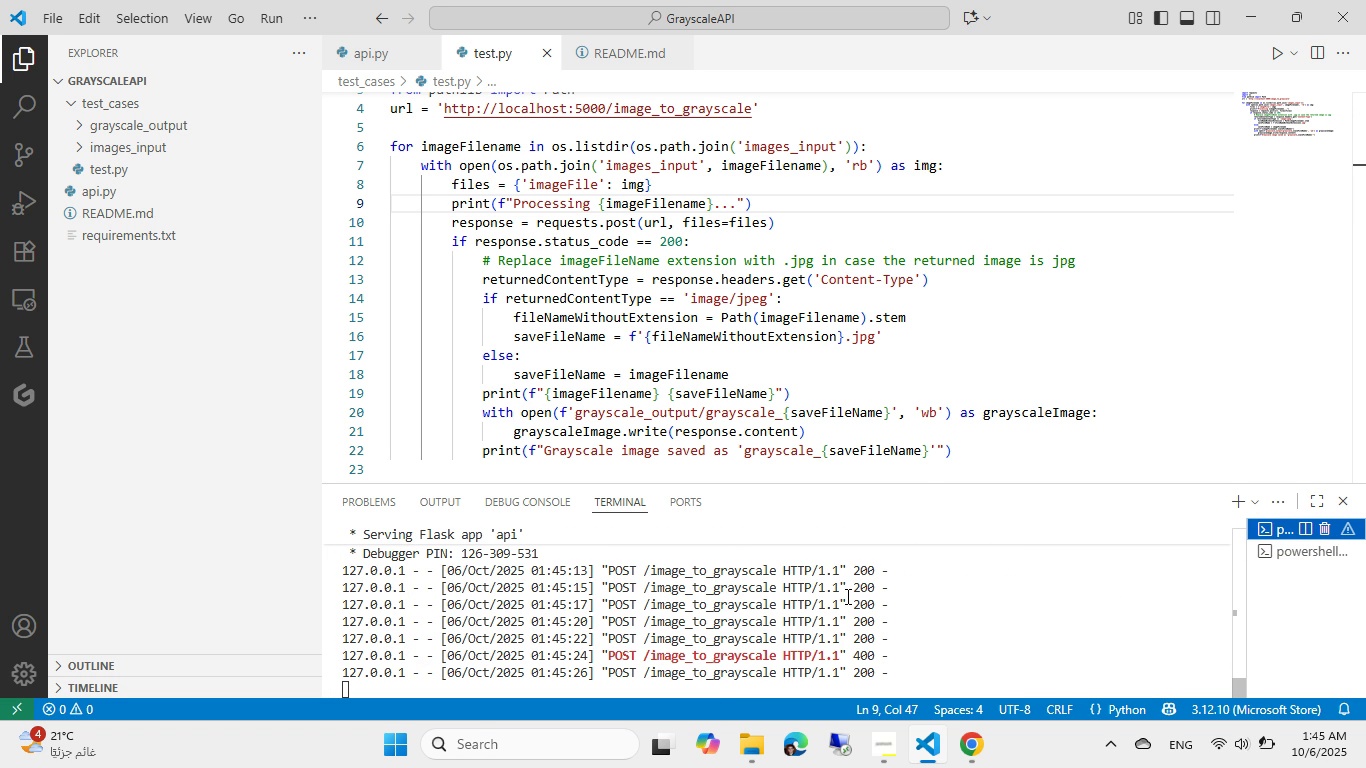 
wait(10.74)
 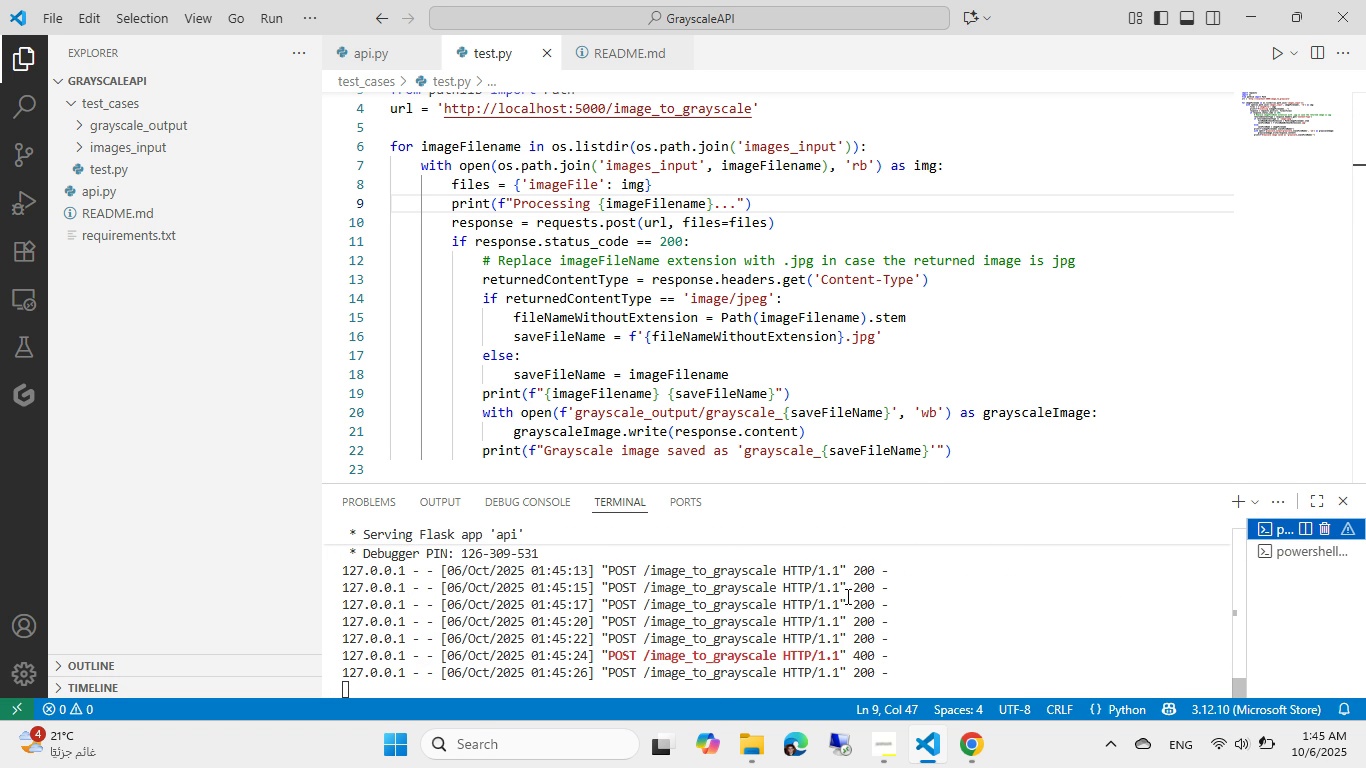 
scroll: coordinate [593, 321], scroll_direction: down, amount: 1.0
 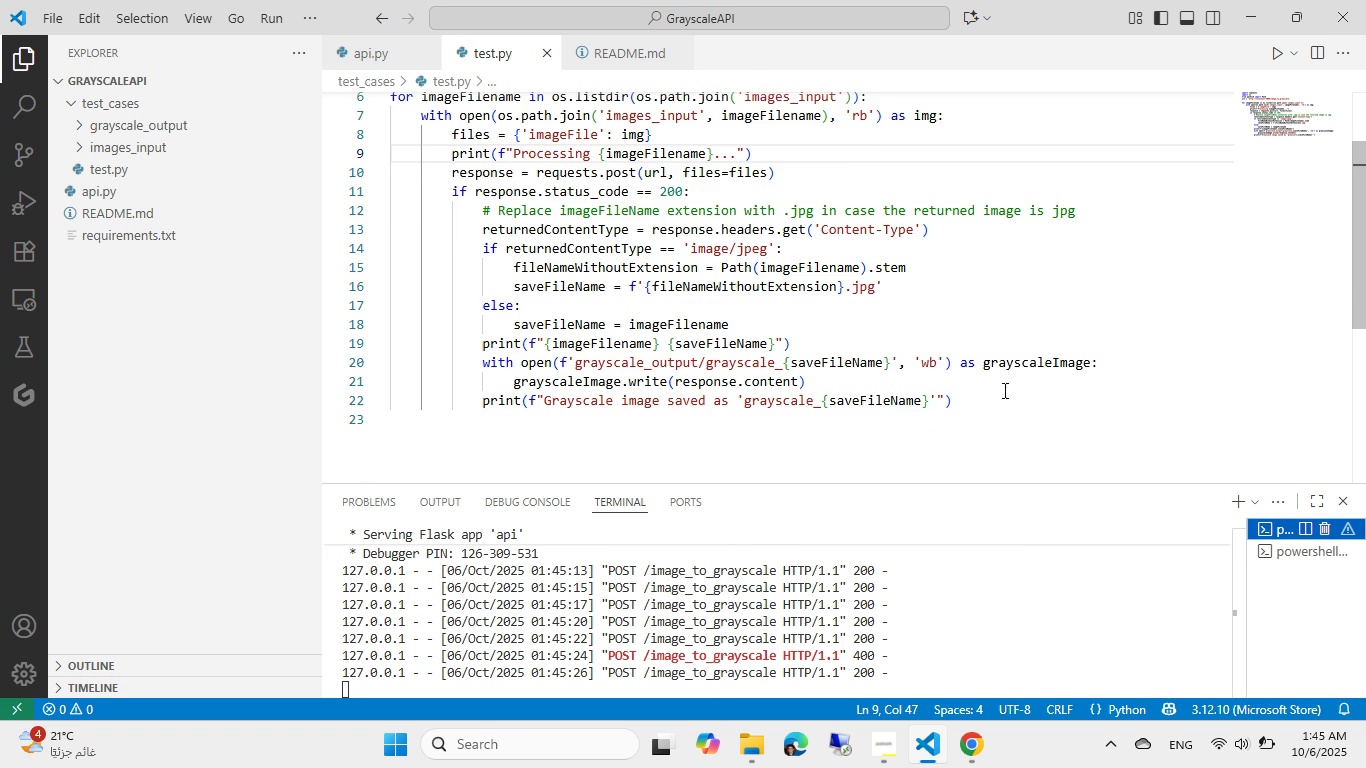 
left_click([999, 401])
 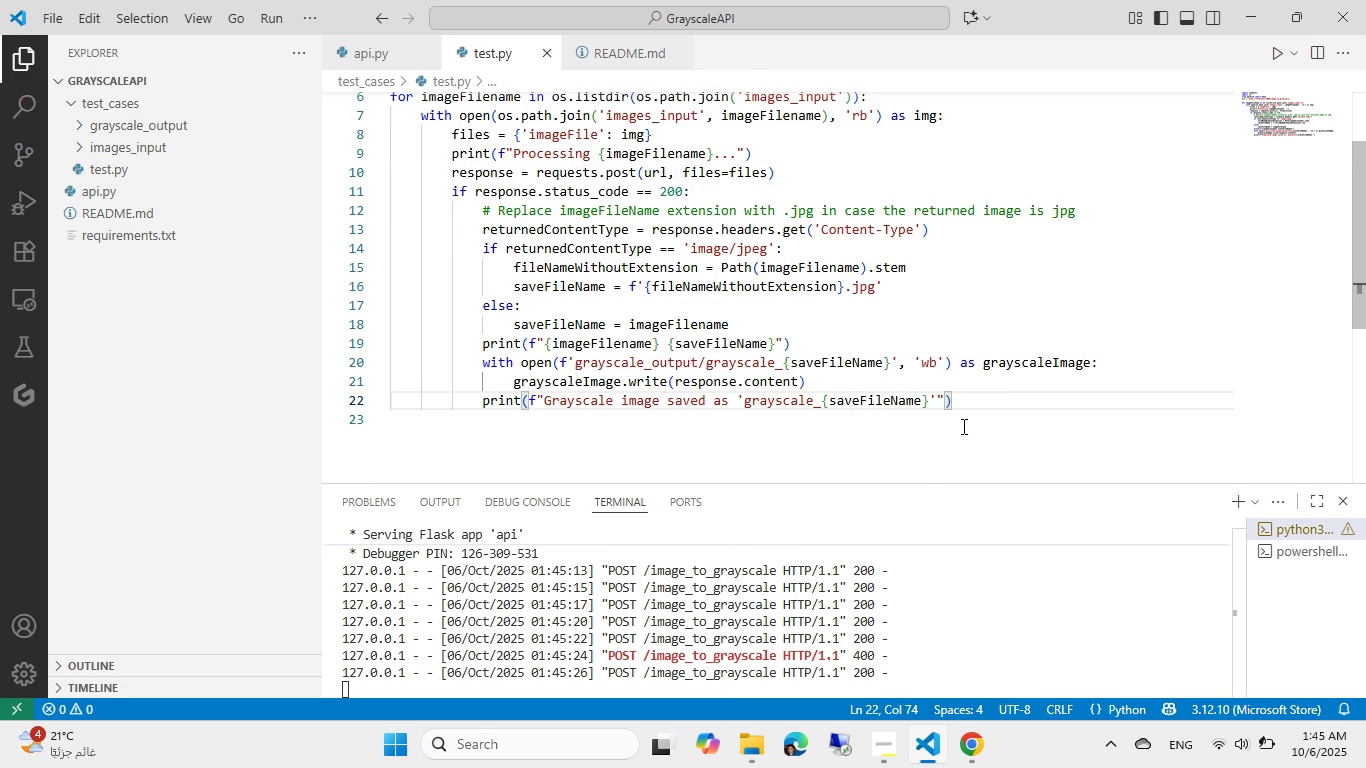 
key(NumpadEnter)